 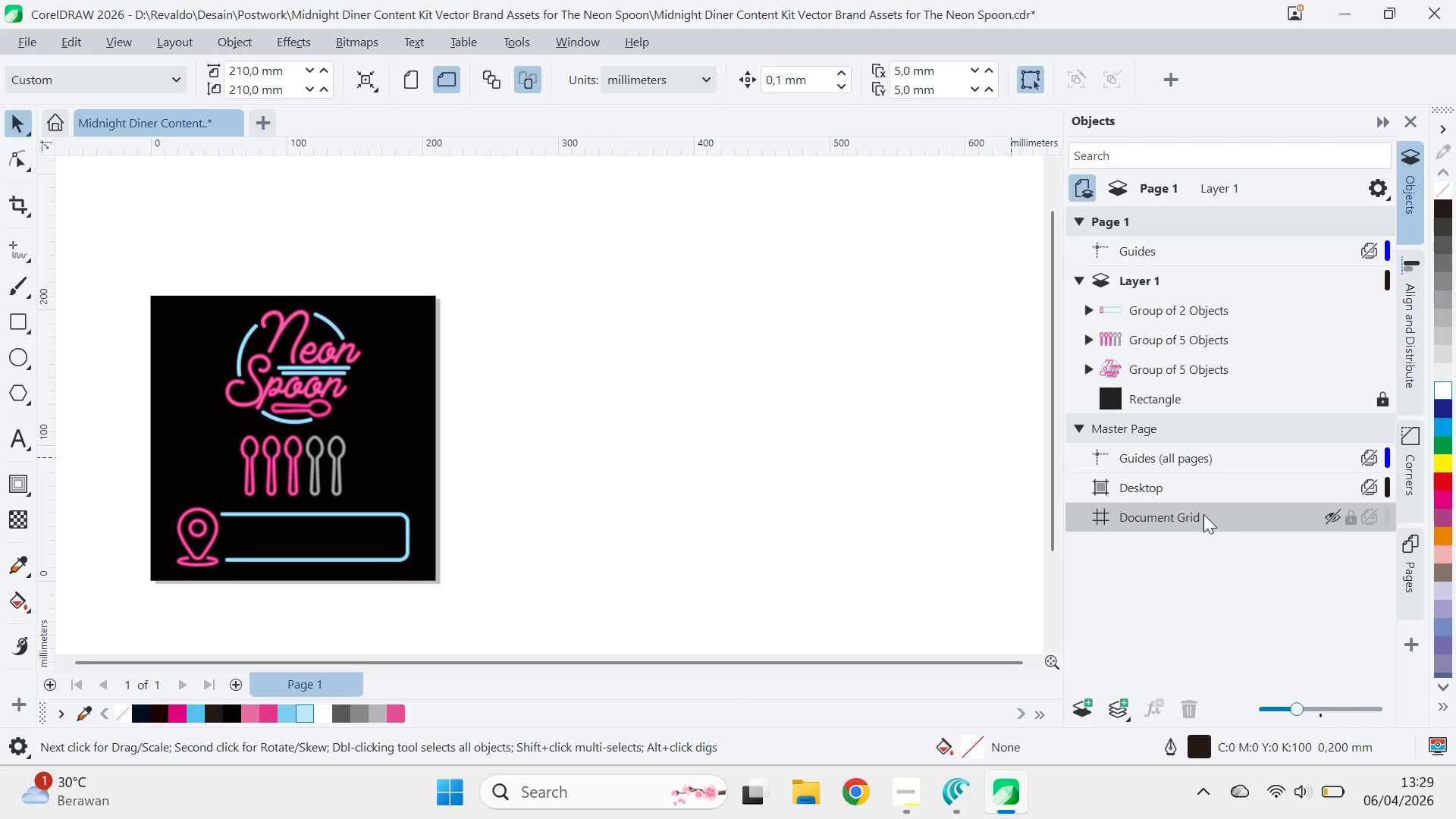 
right_click([1180, 373])
 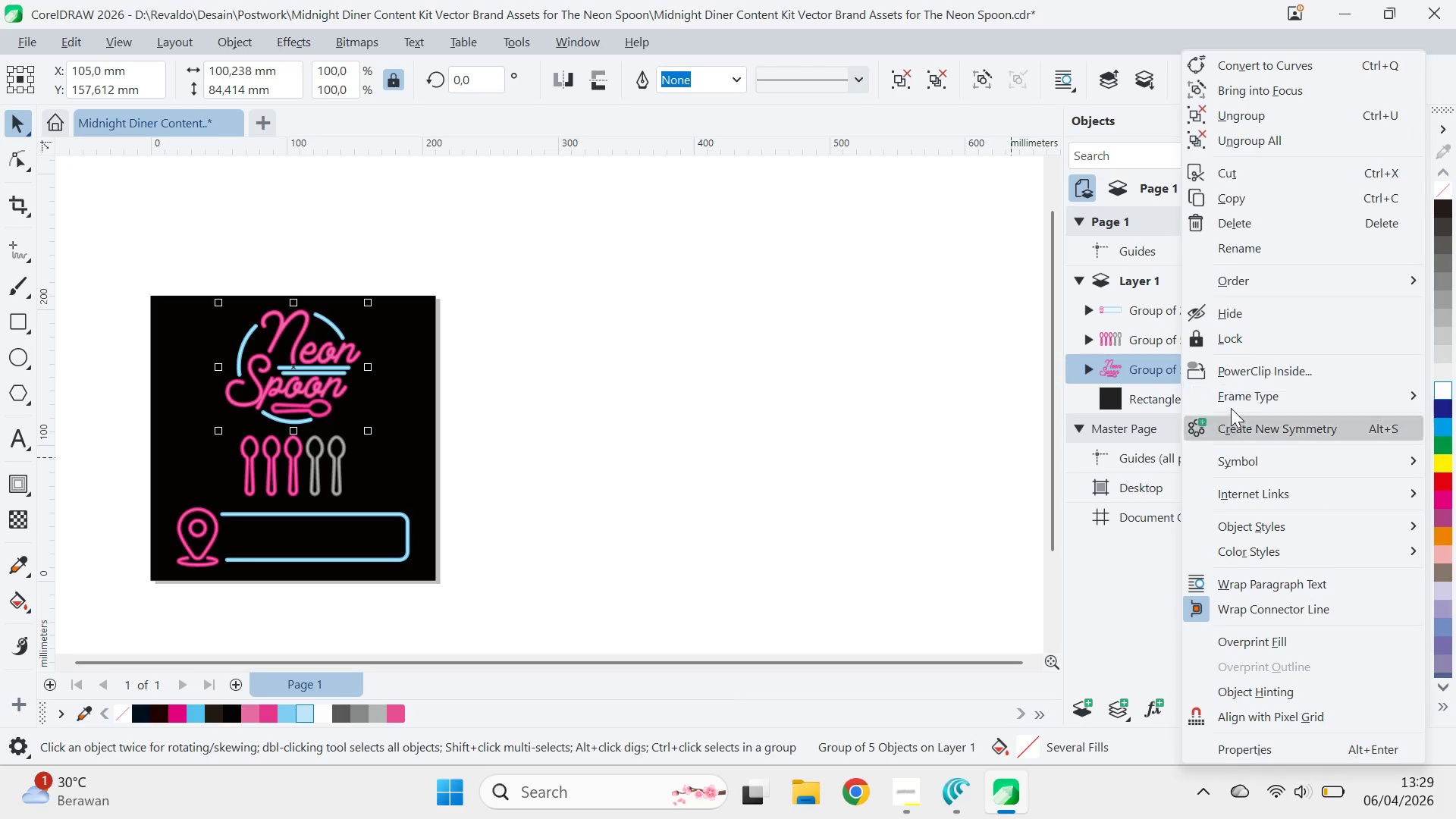 
left_click([1277, 240])
 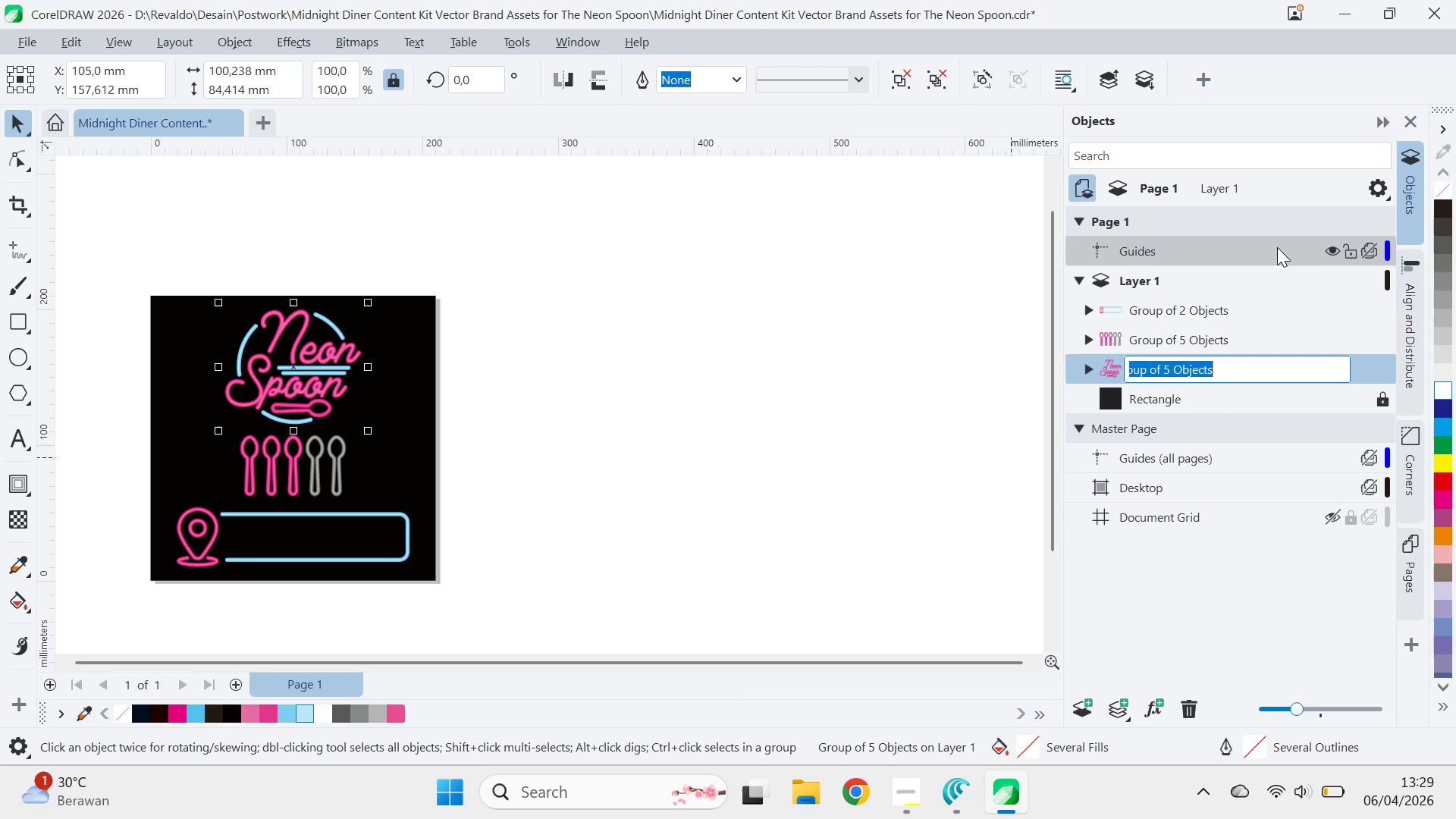 
key(Control+ControlLeft)
 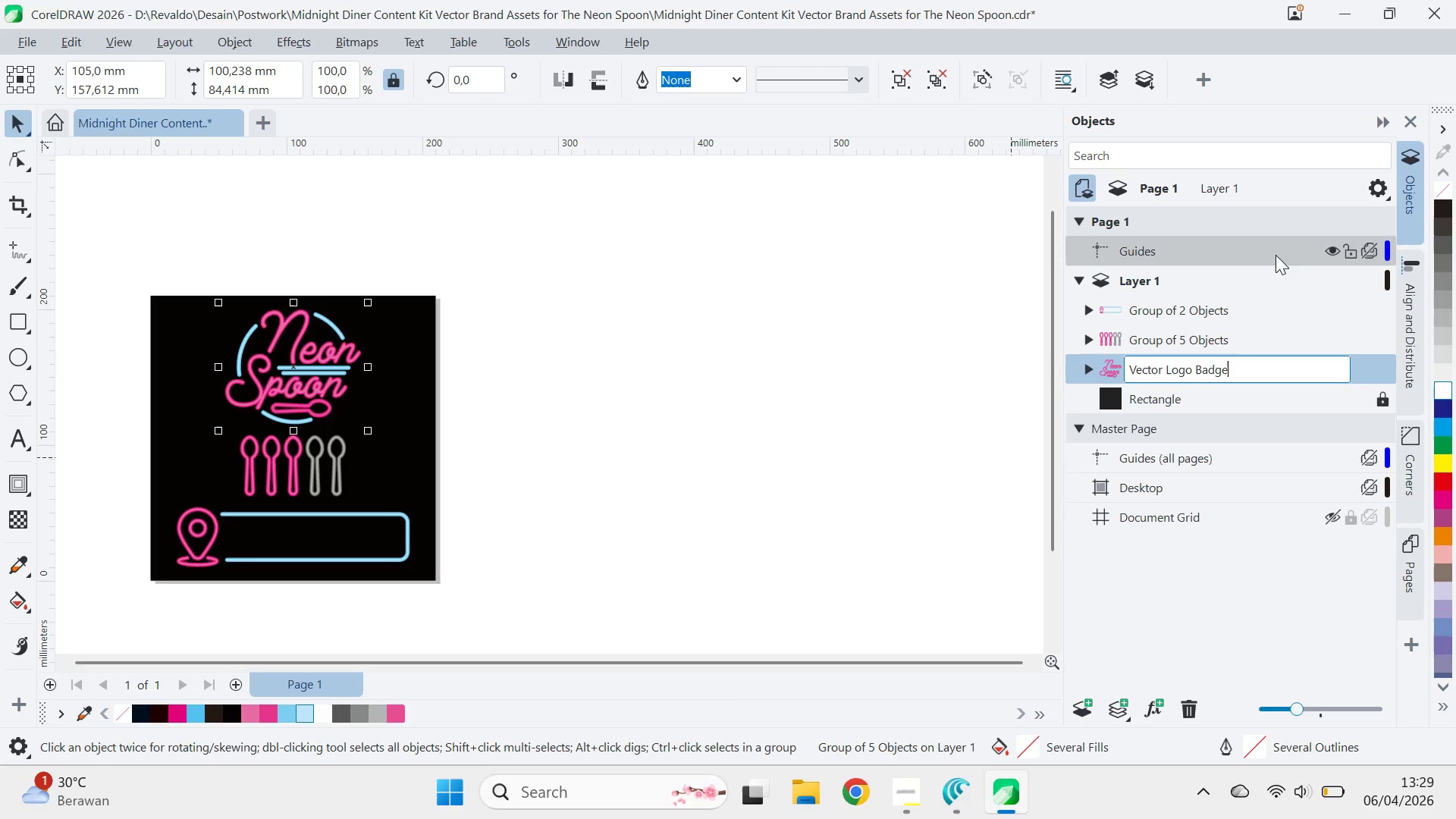 
key(Control+V)
 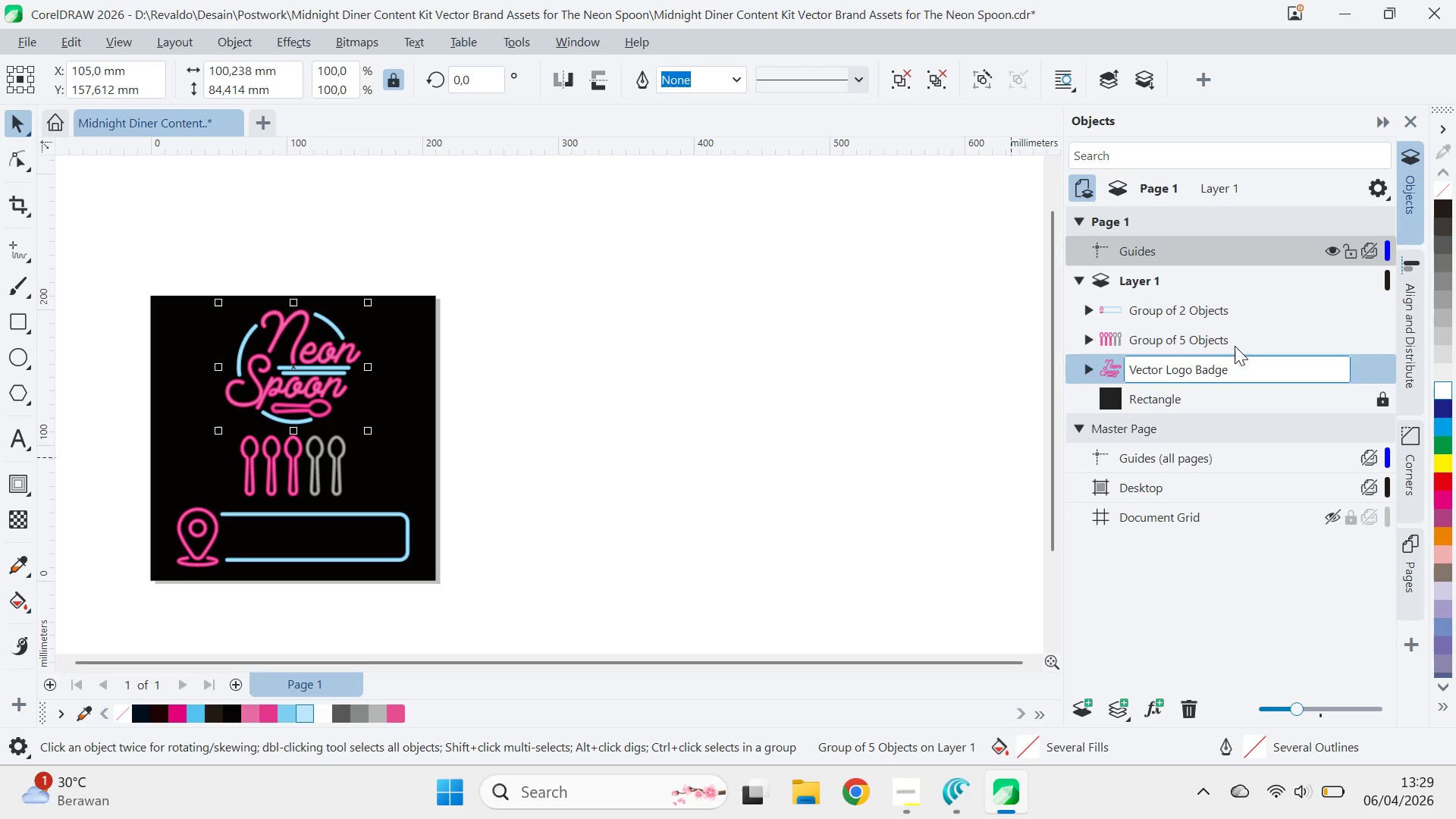 
key(Enter)
 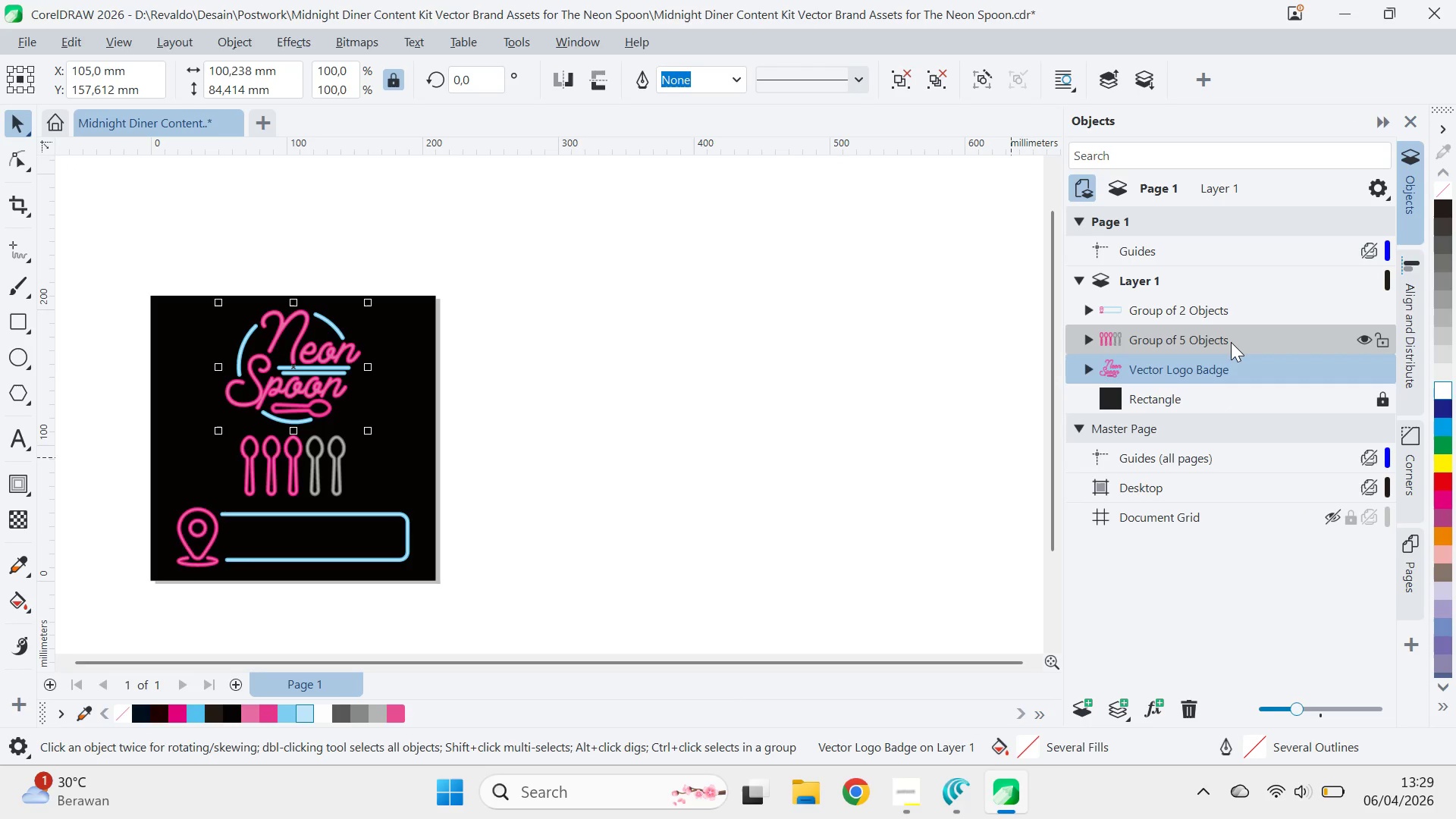 
key(Alt+AltLeft)
 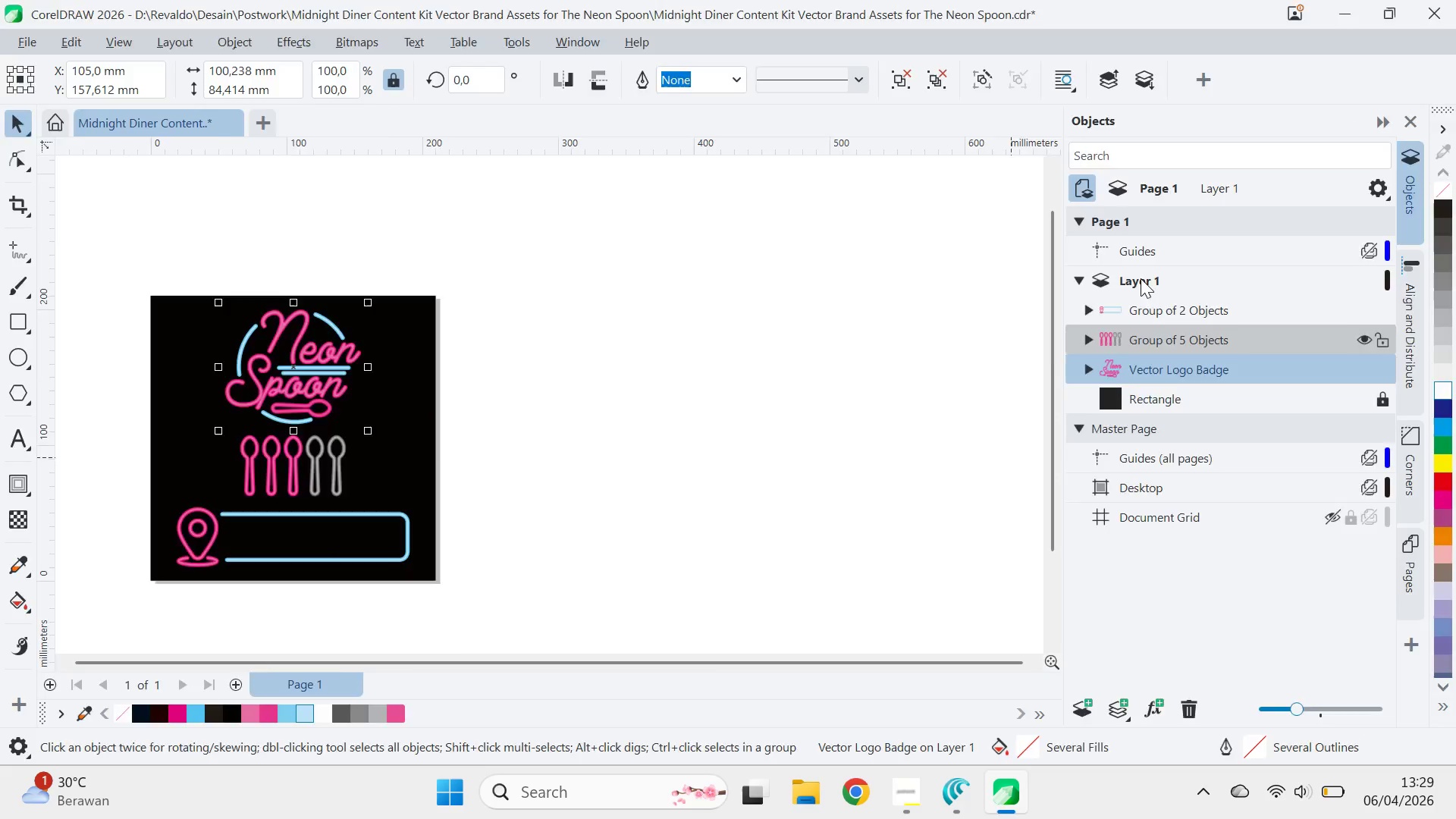 
key(Alt+Tab)